 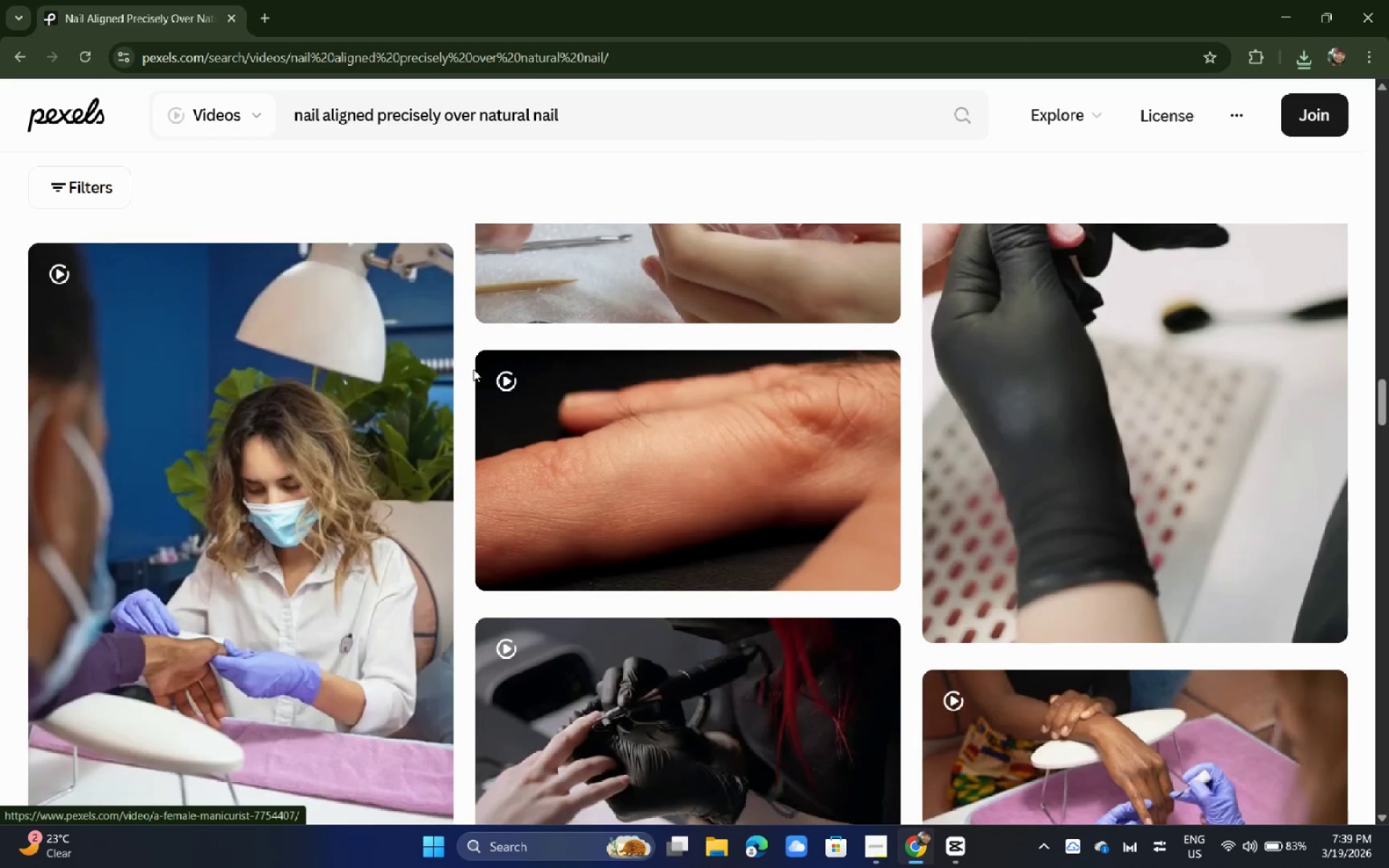 
scroll: coordinate [474, 369], scroll_direction: down, amount: 4.0
 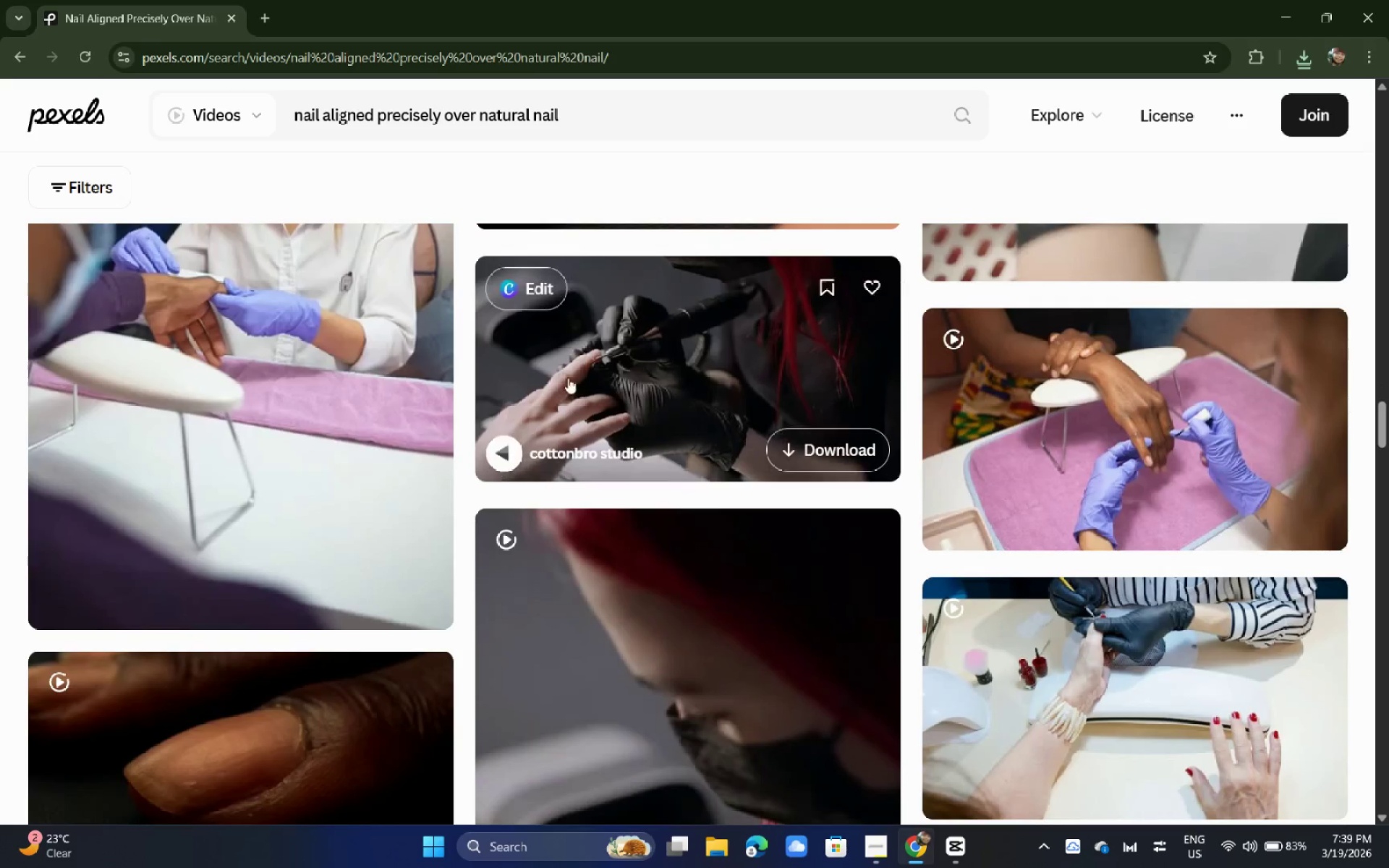 
scroll: coordinate [614, 366], scroll_direction: up, amount: 8.0
 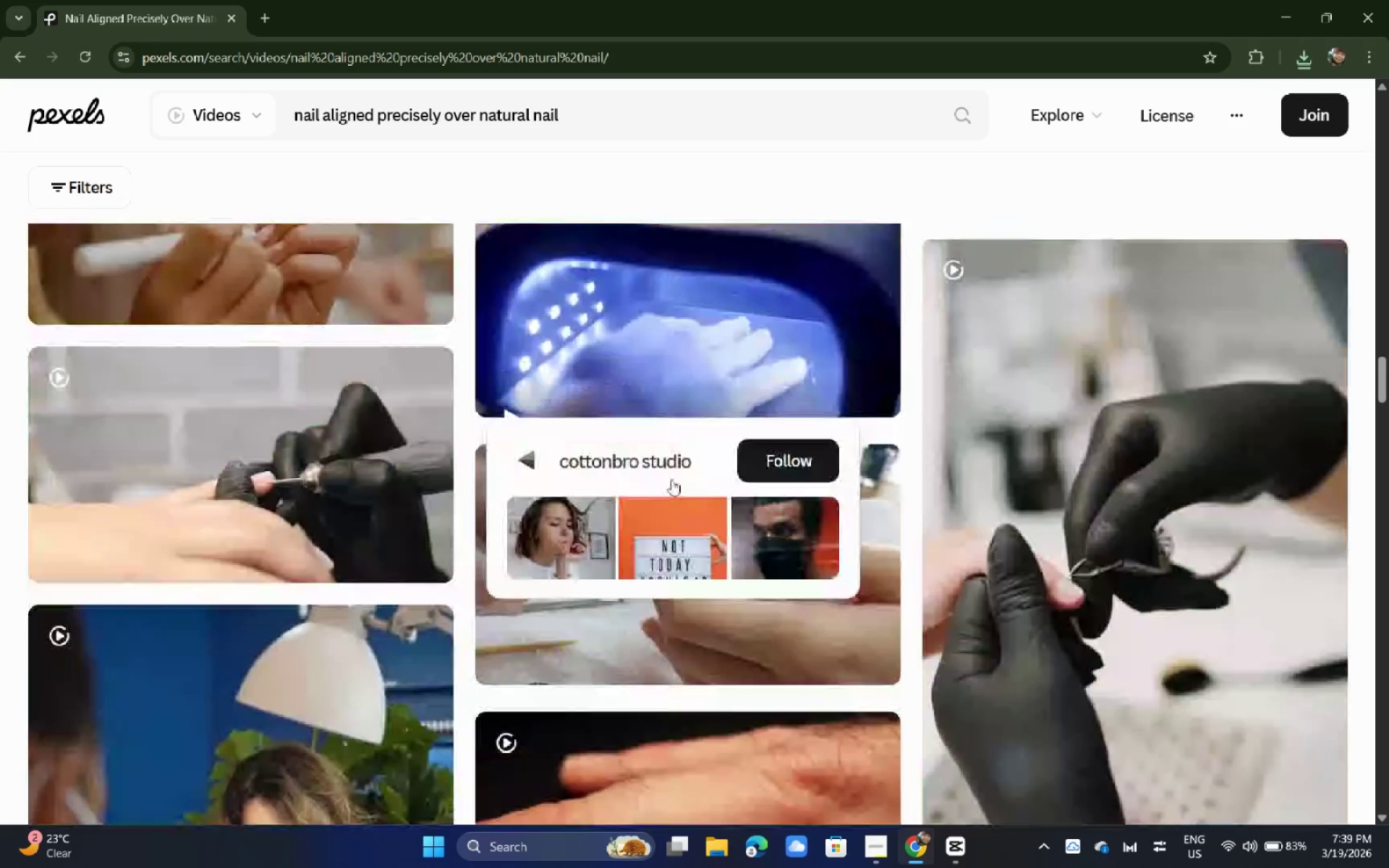 
left_click([676, 501])
 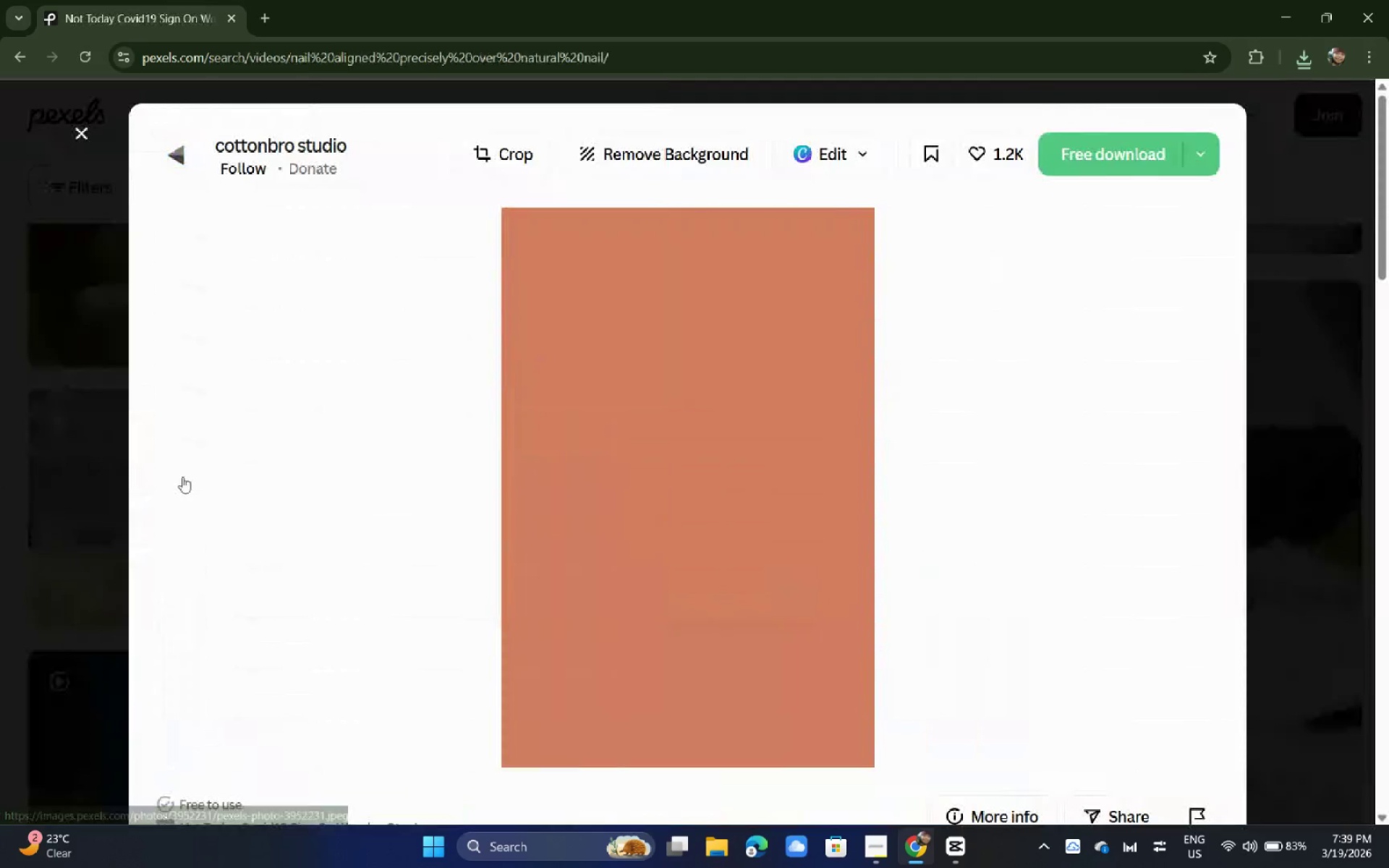 
left_click([713, 548])
 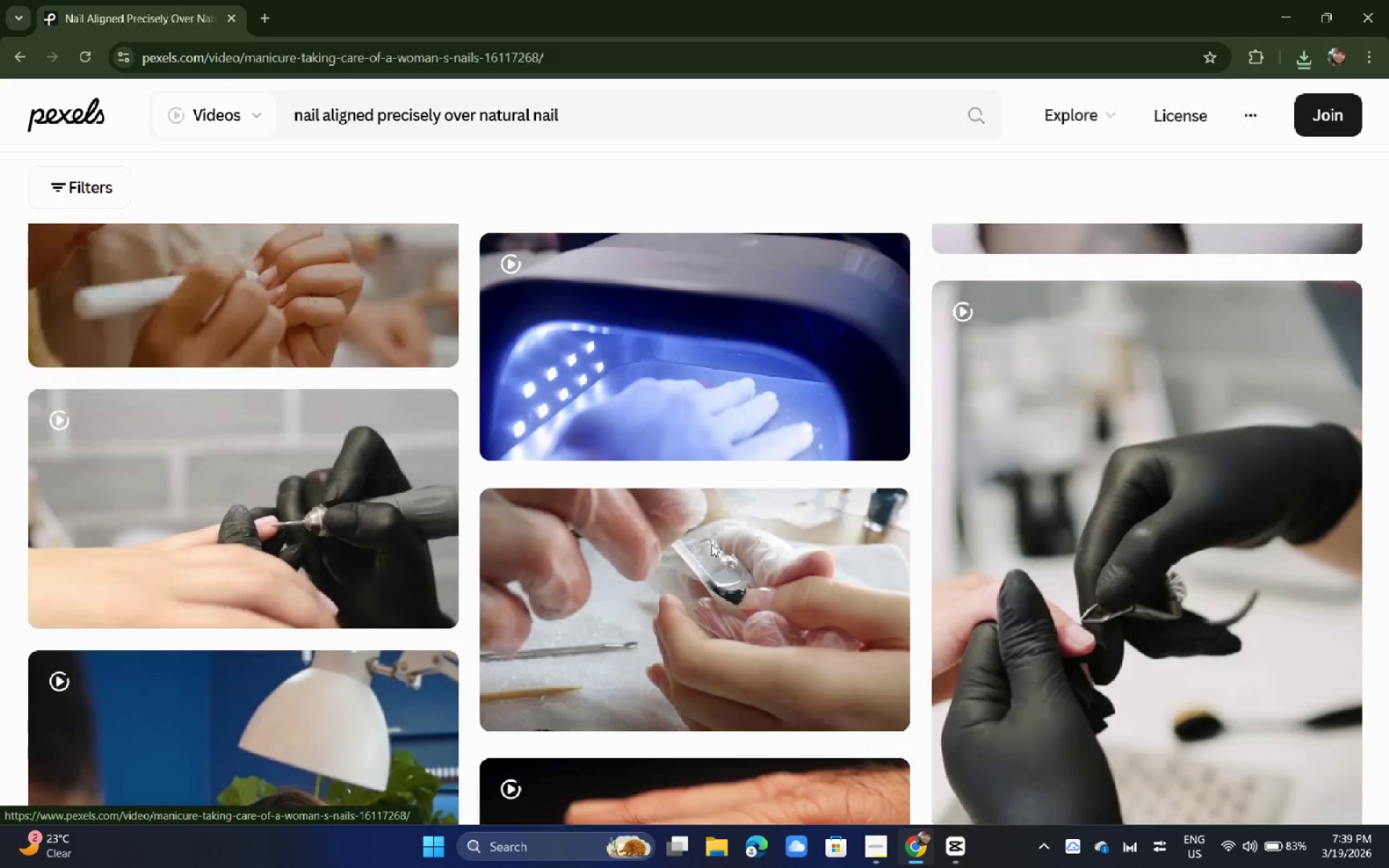 
scroll: coordinate [488, 430], scroll_direction: down, amount: 20.0